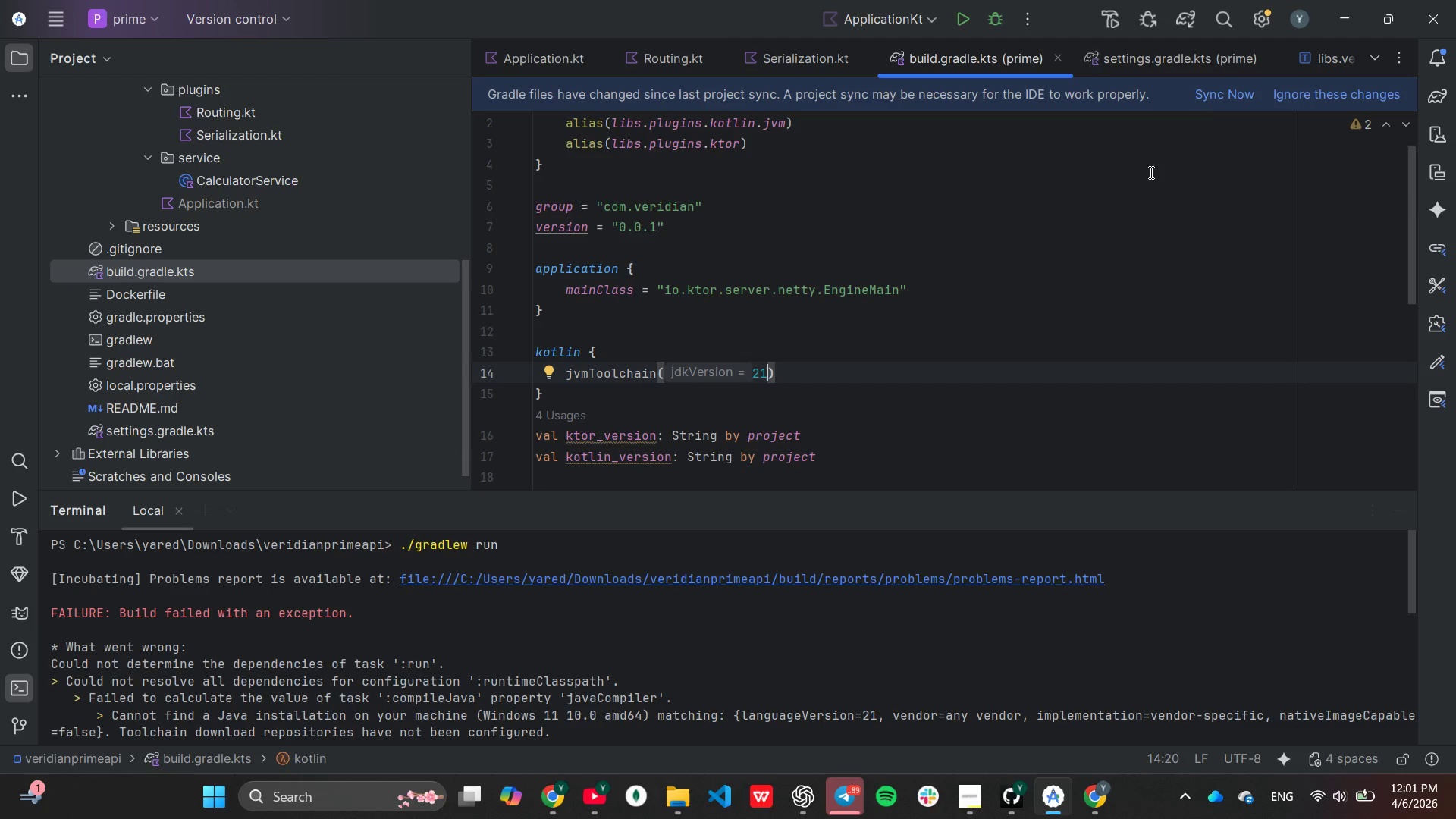 
wait(5.56)
 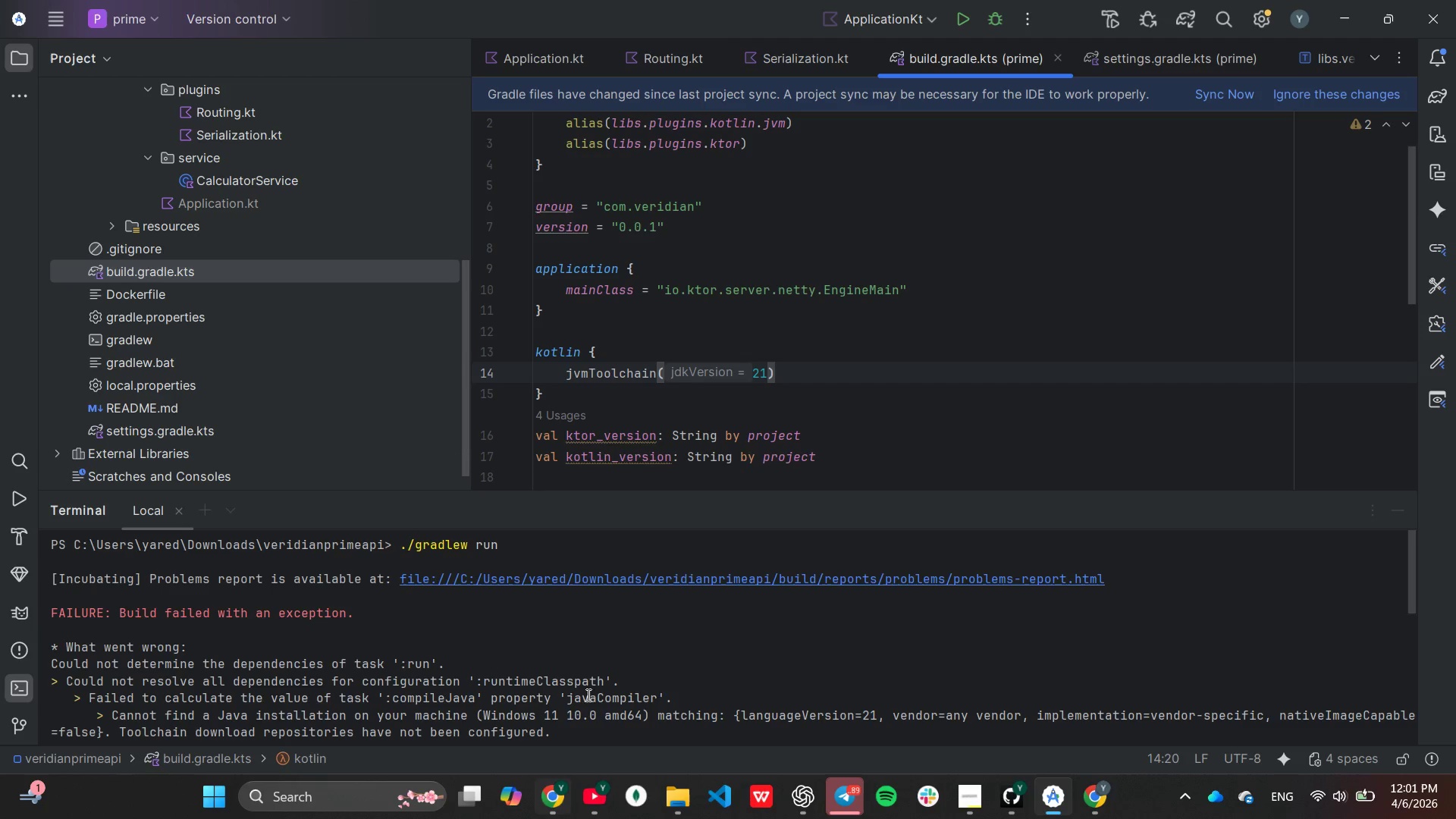 
left_click([1223, 99])
 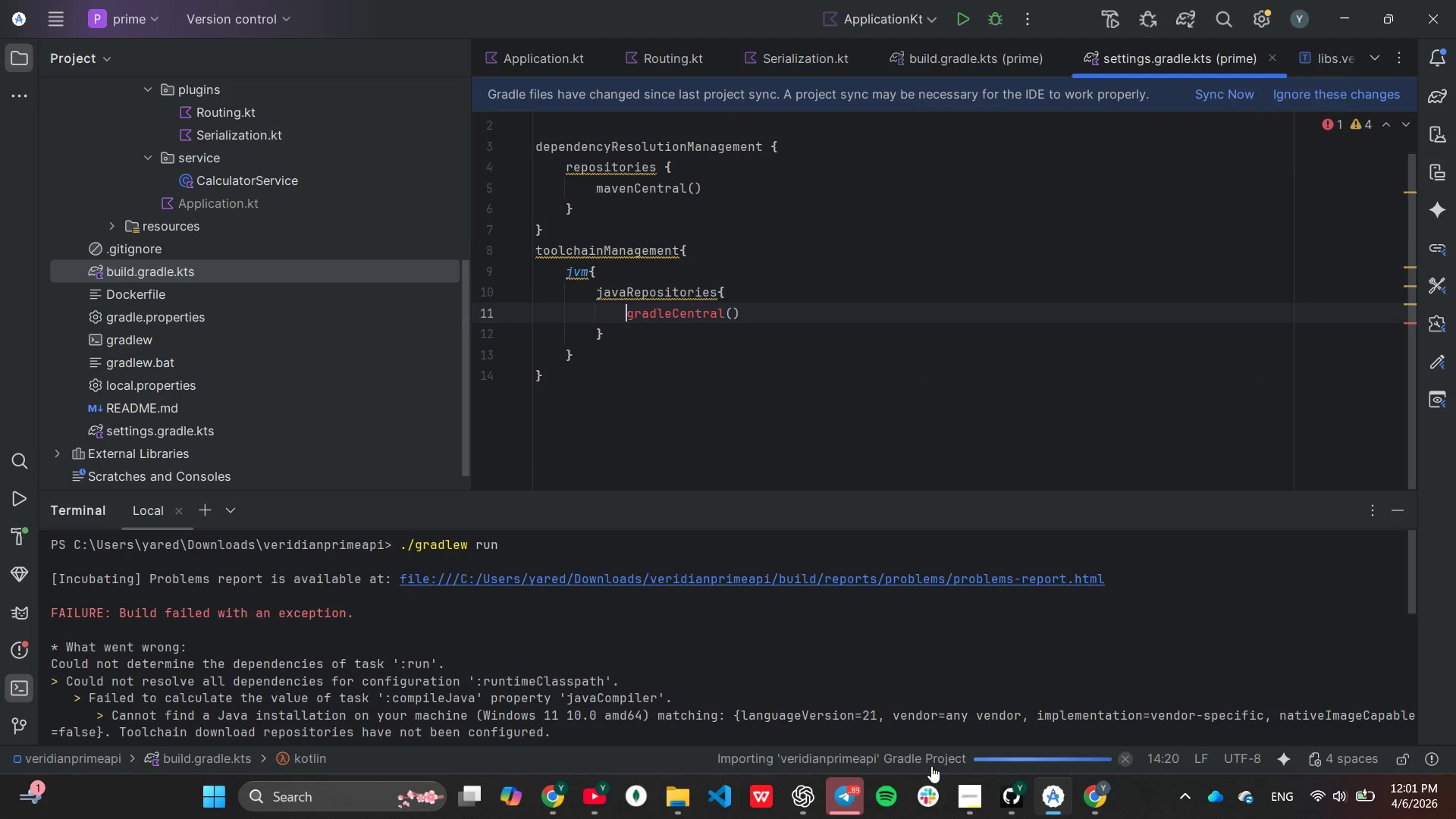 
left_click([962, 792])